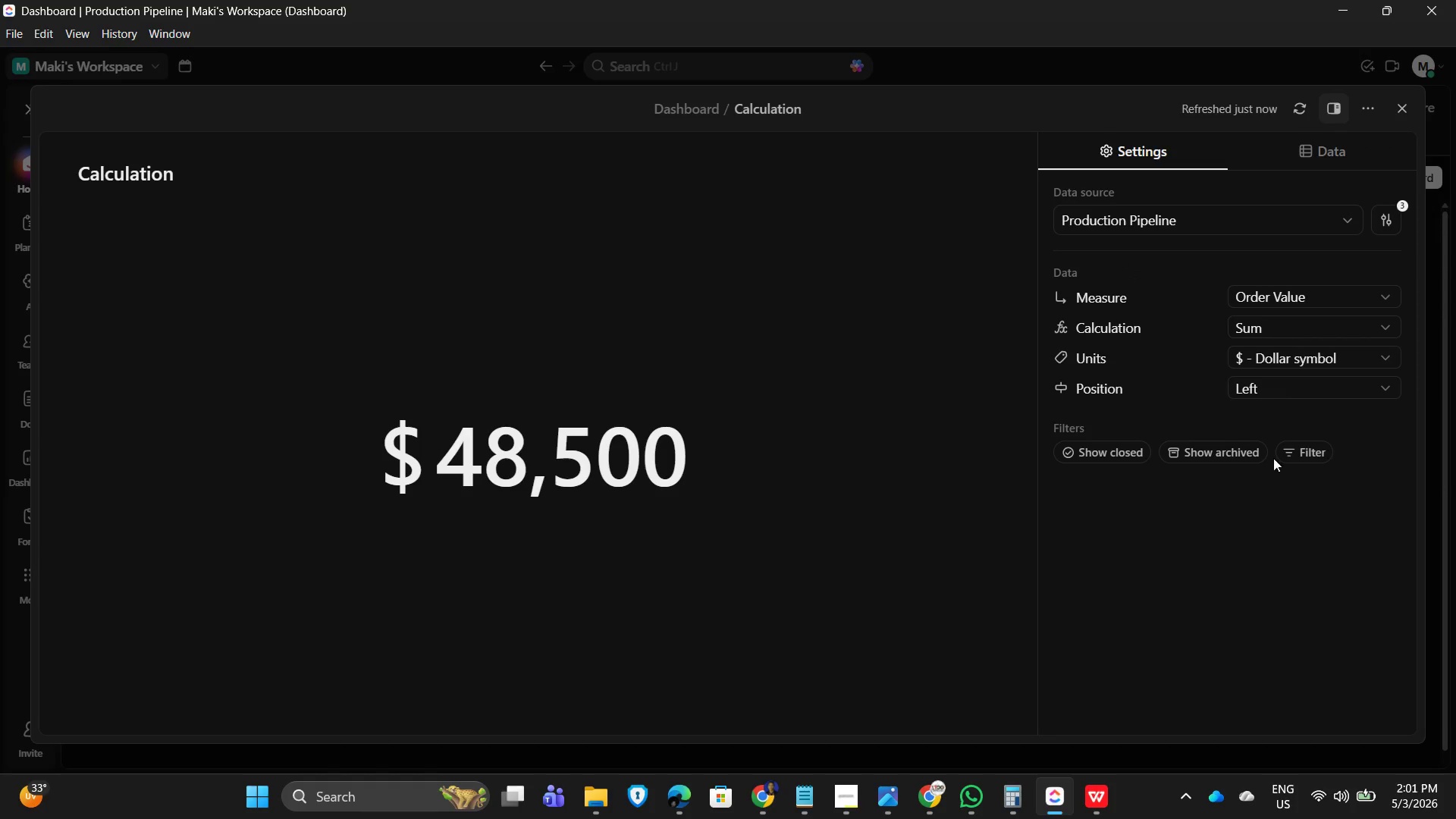 
wait(12.74)
 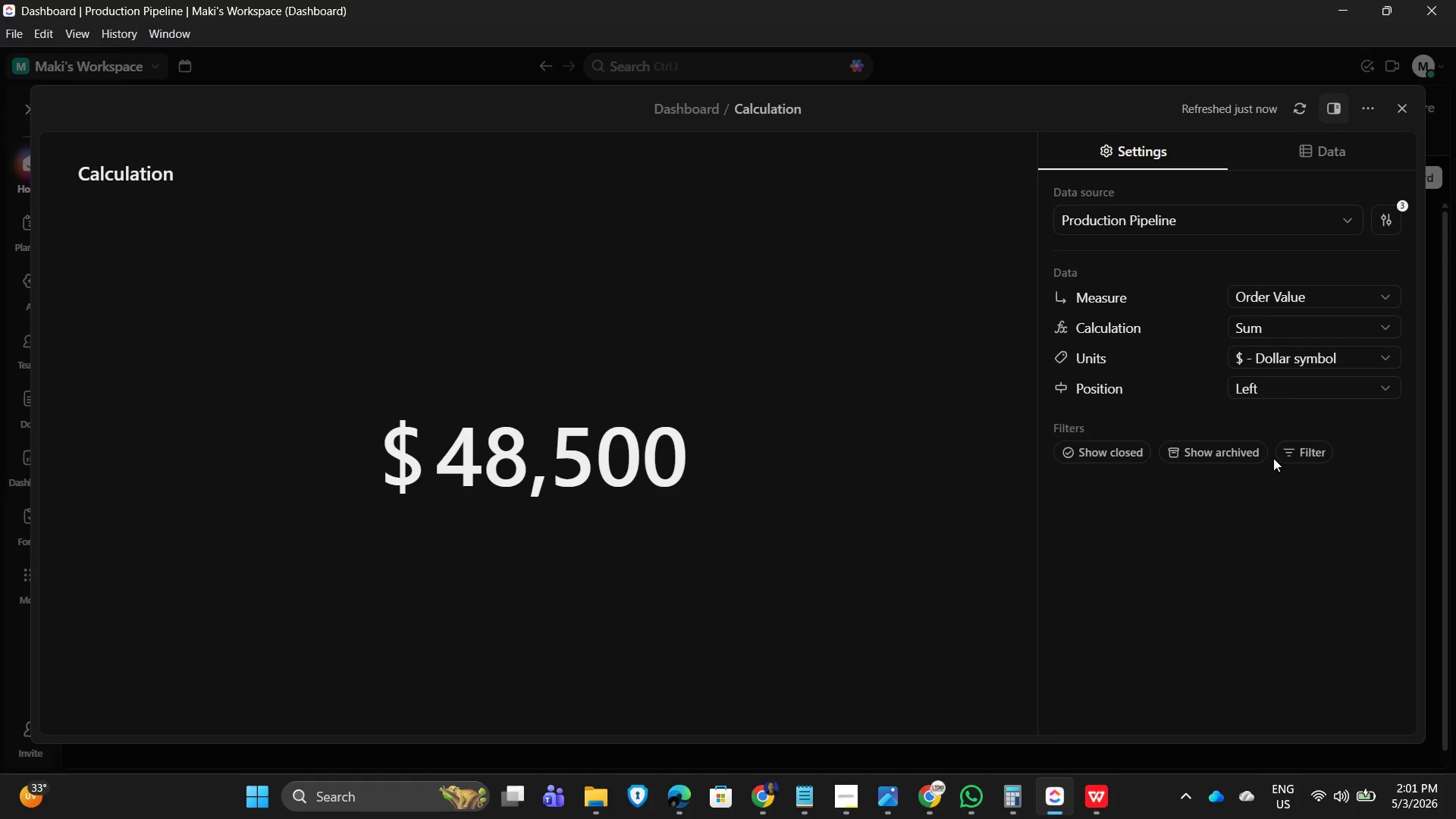 
left_click([1408, 110])
 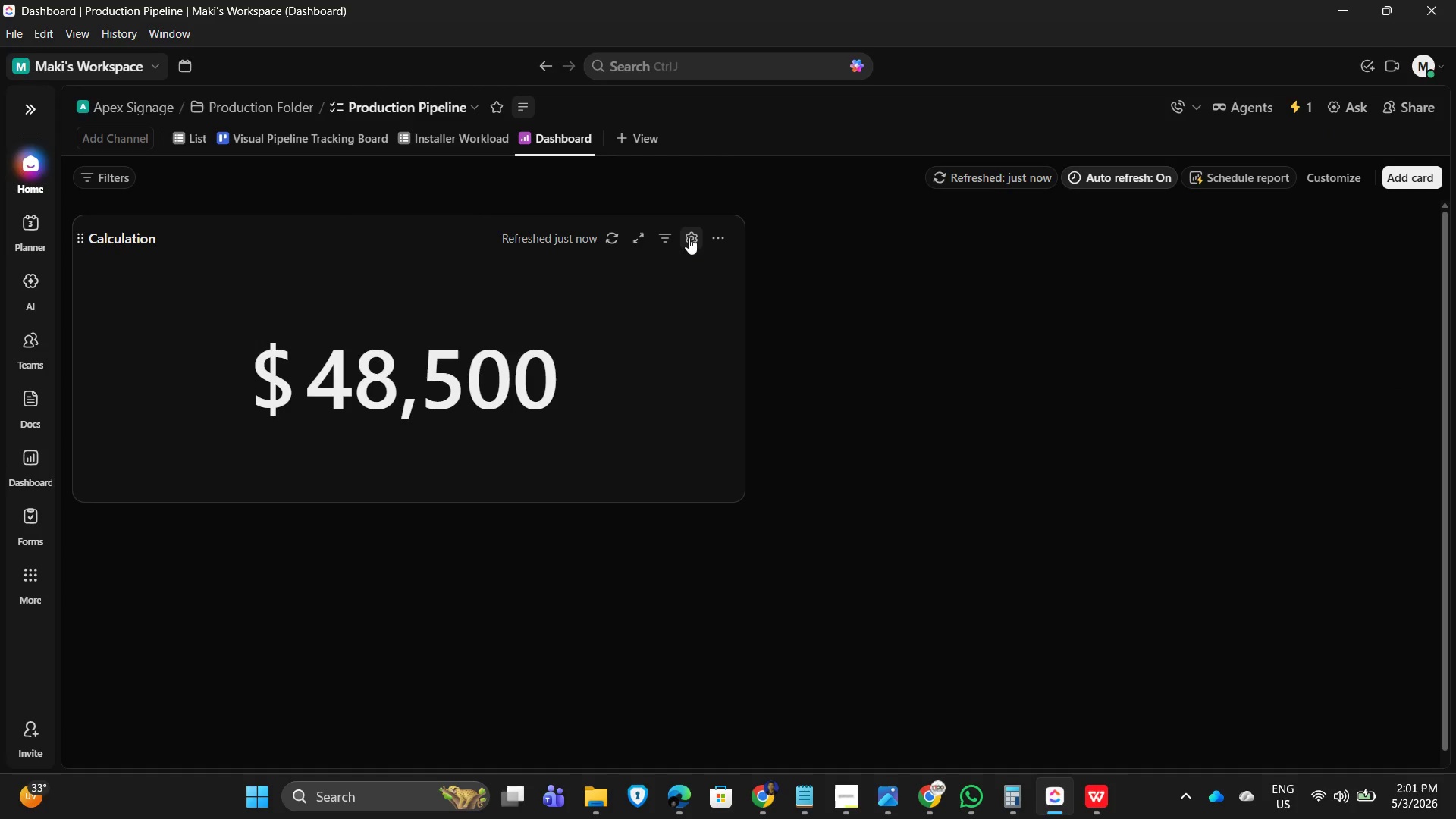 
left_click([668, 238])
 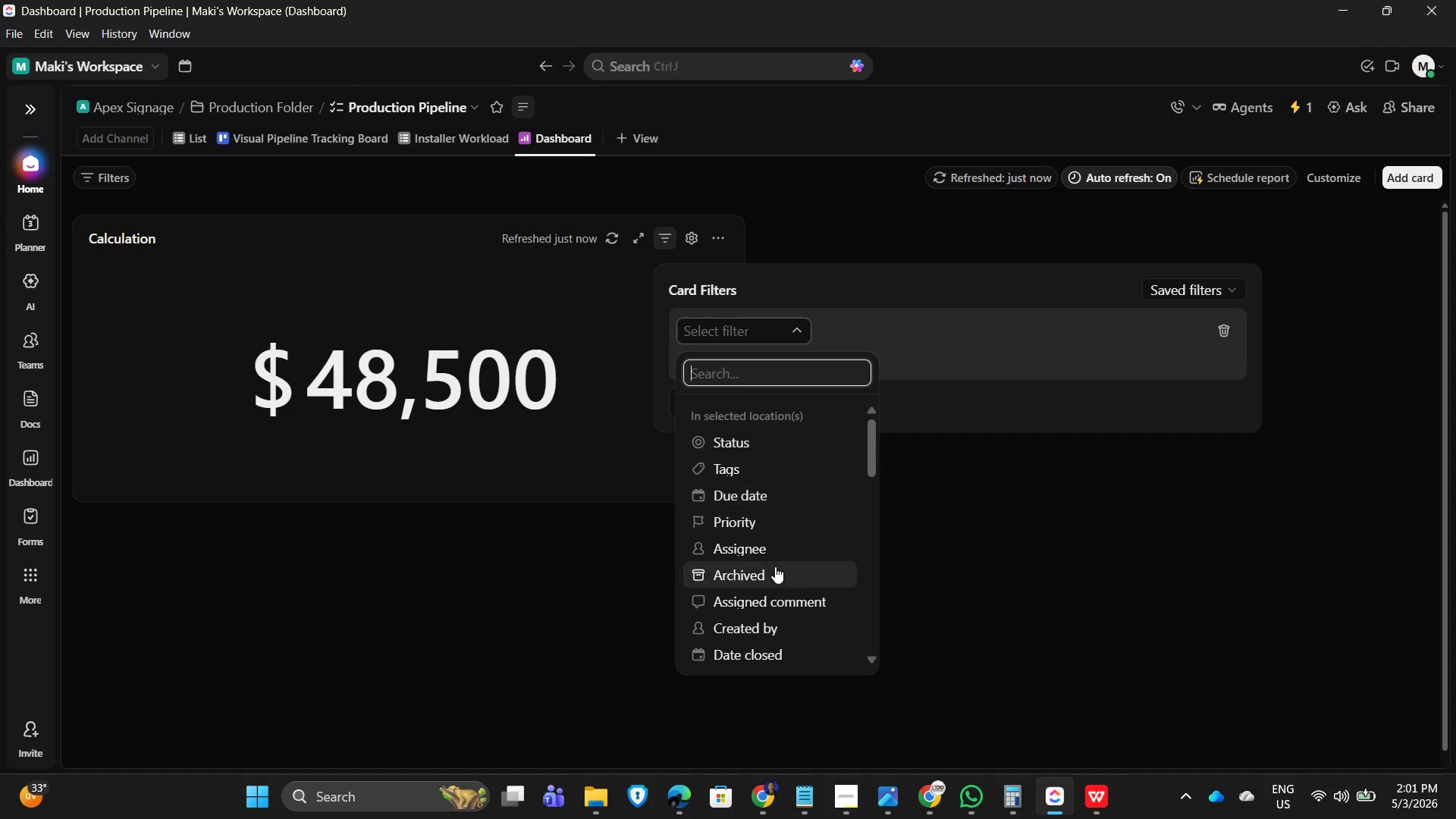 
left_click([769, 438])
 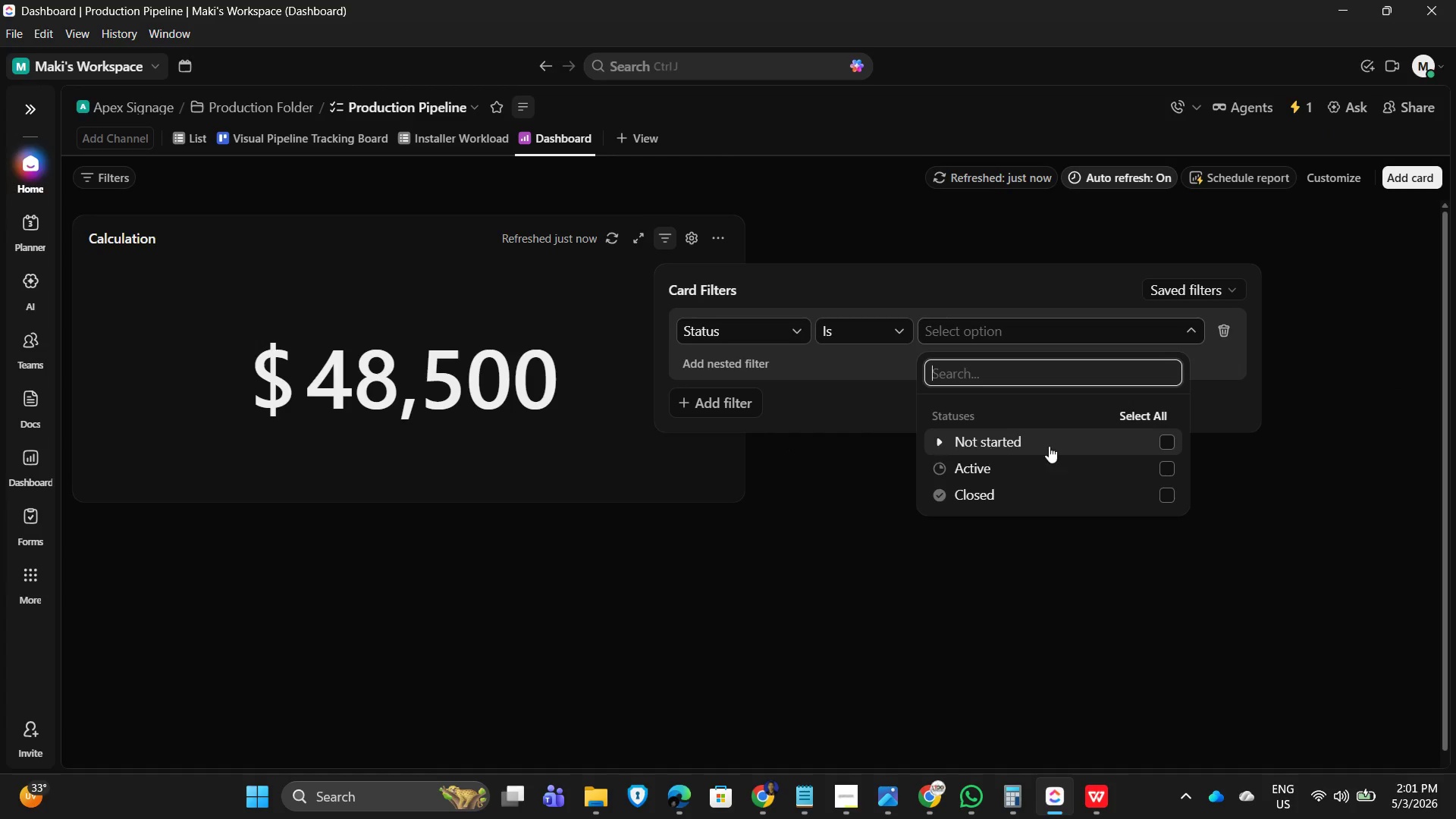 
left_click([1163, 438])
 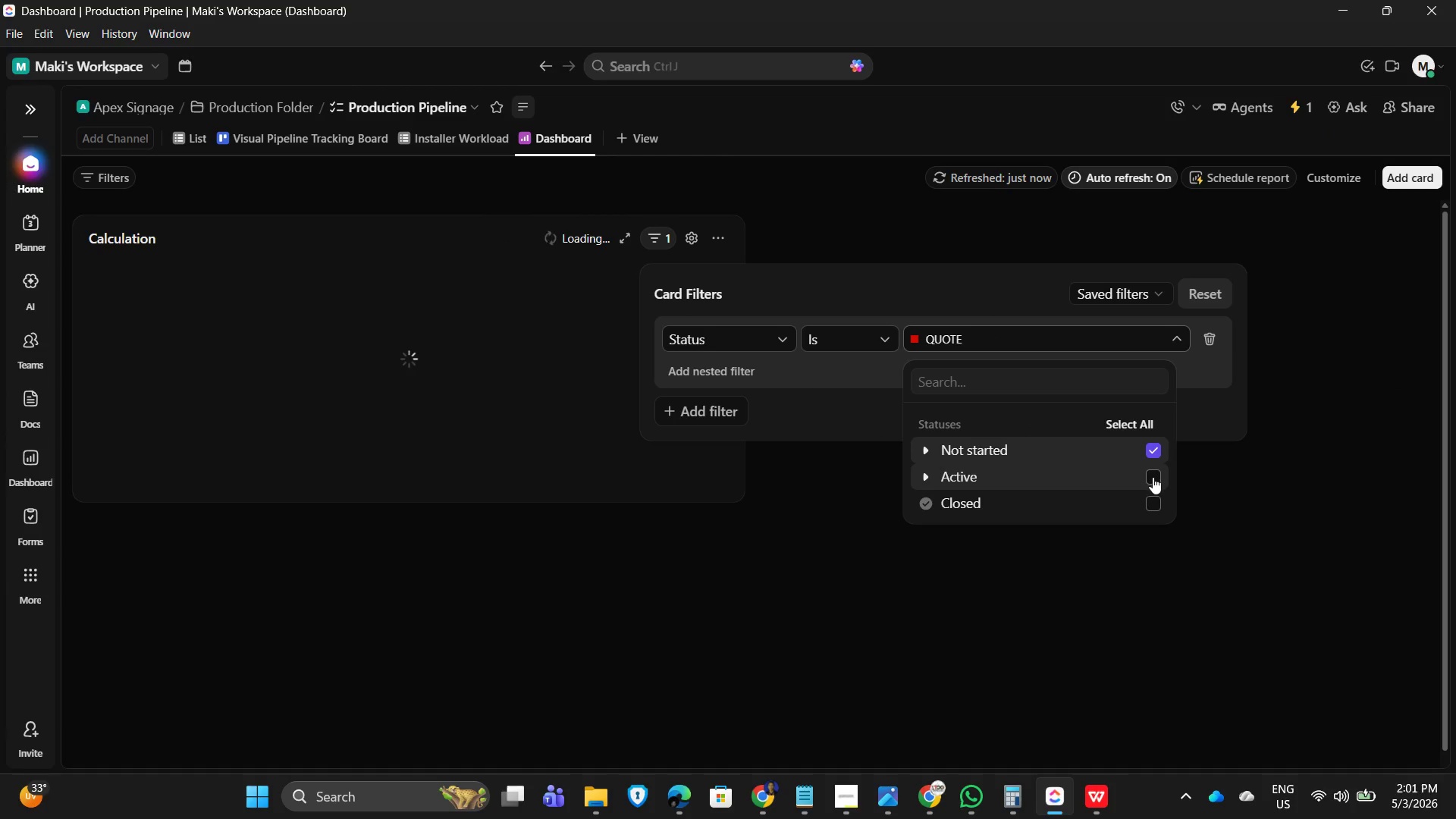 
left_click([1153, 477])
 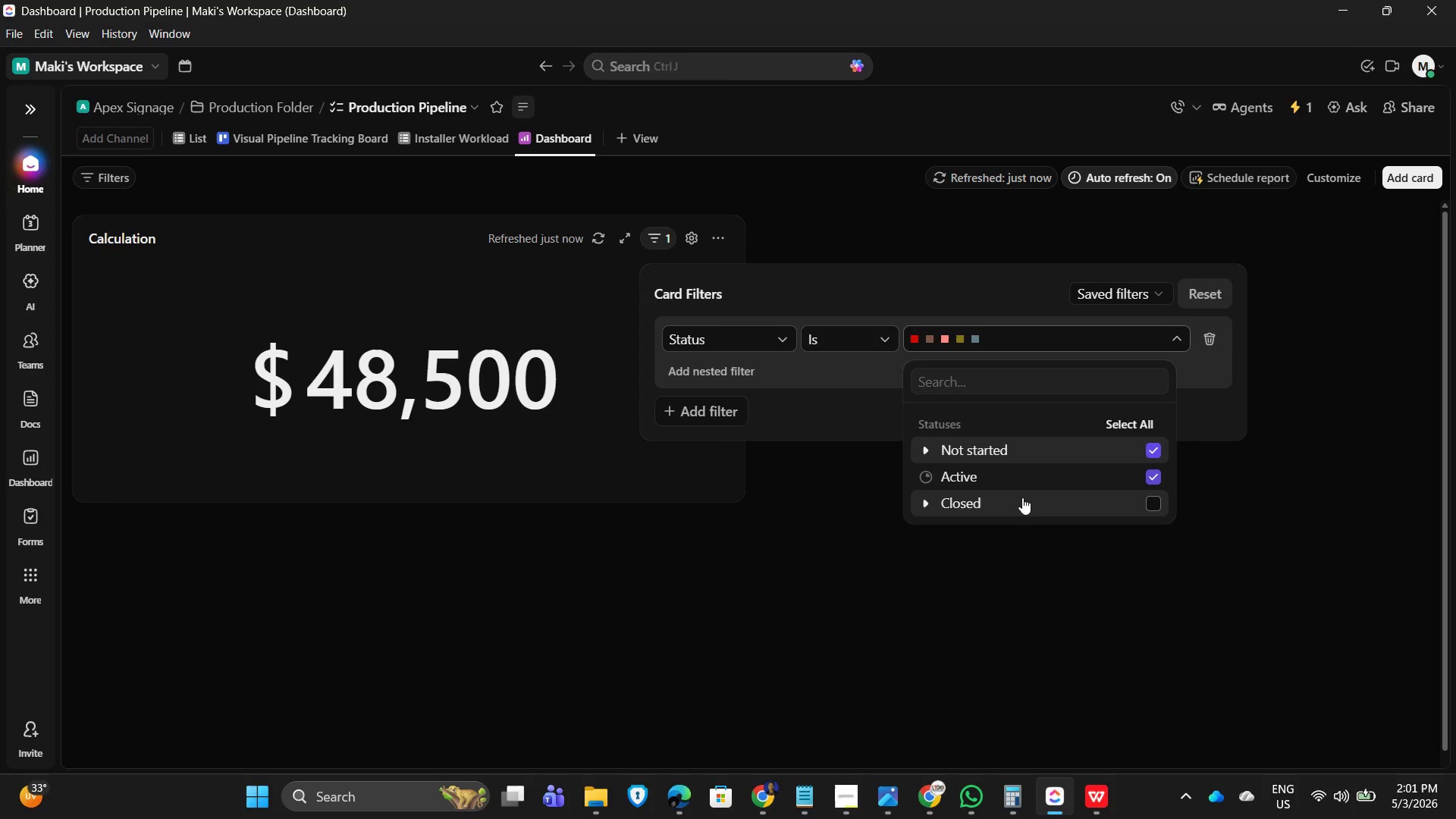 
left_click([918, 499])
 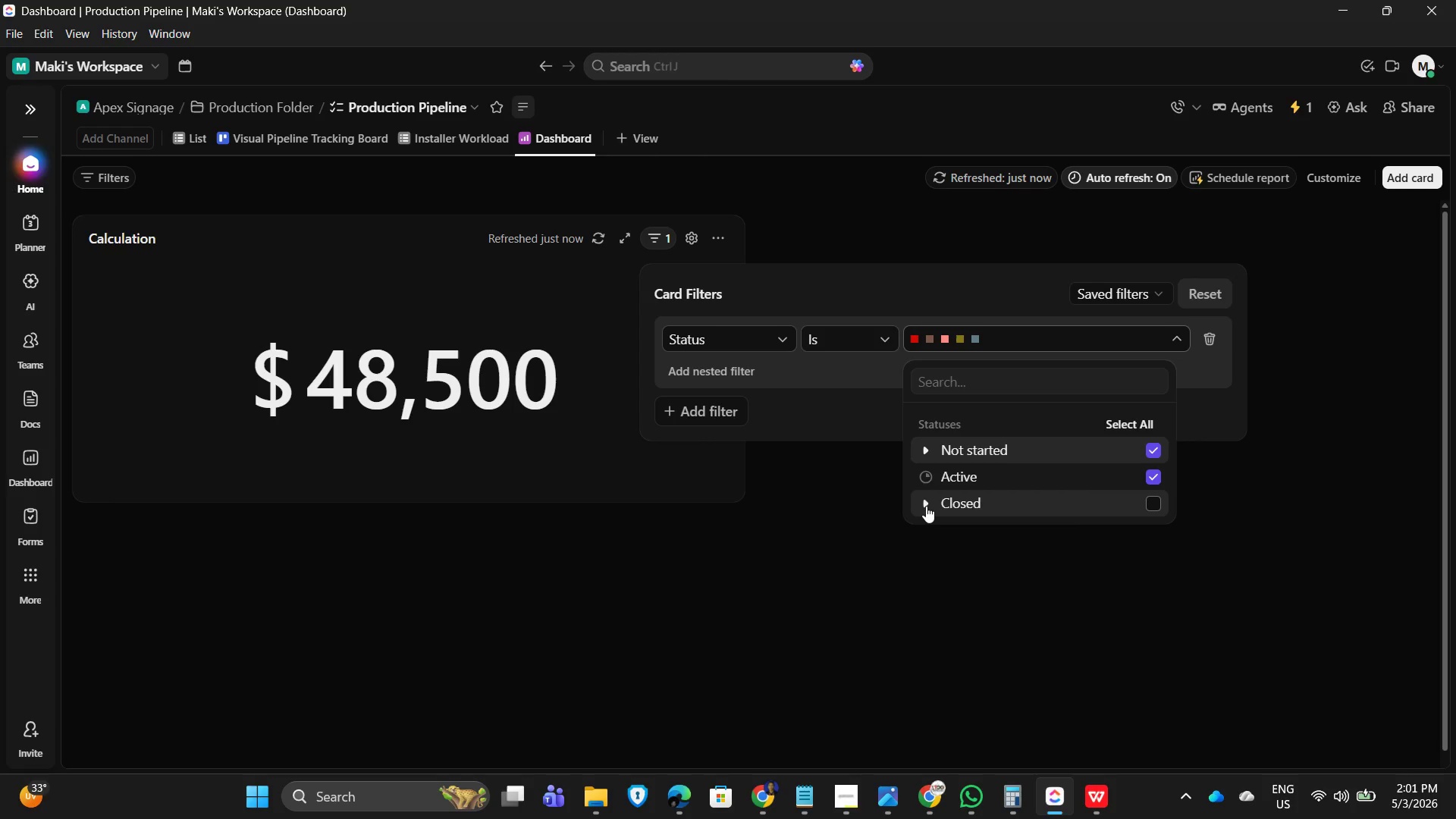 
left_click([926, 506])
 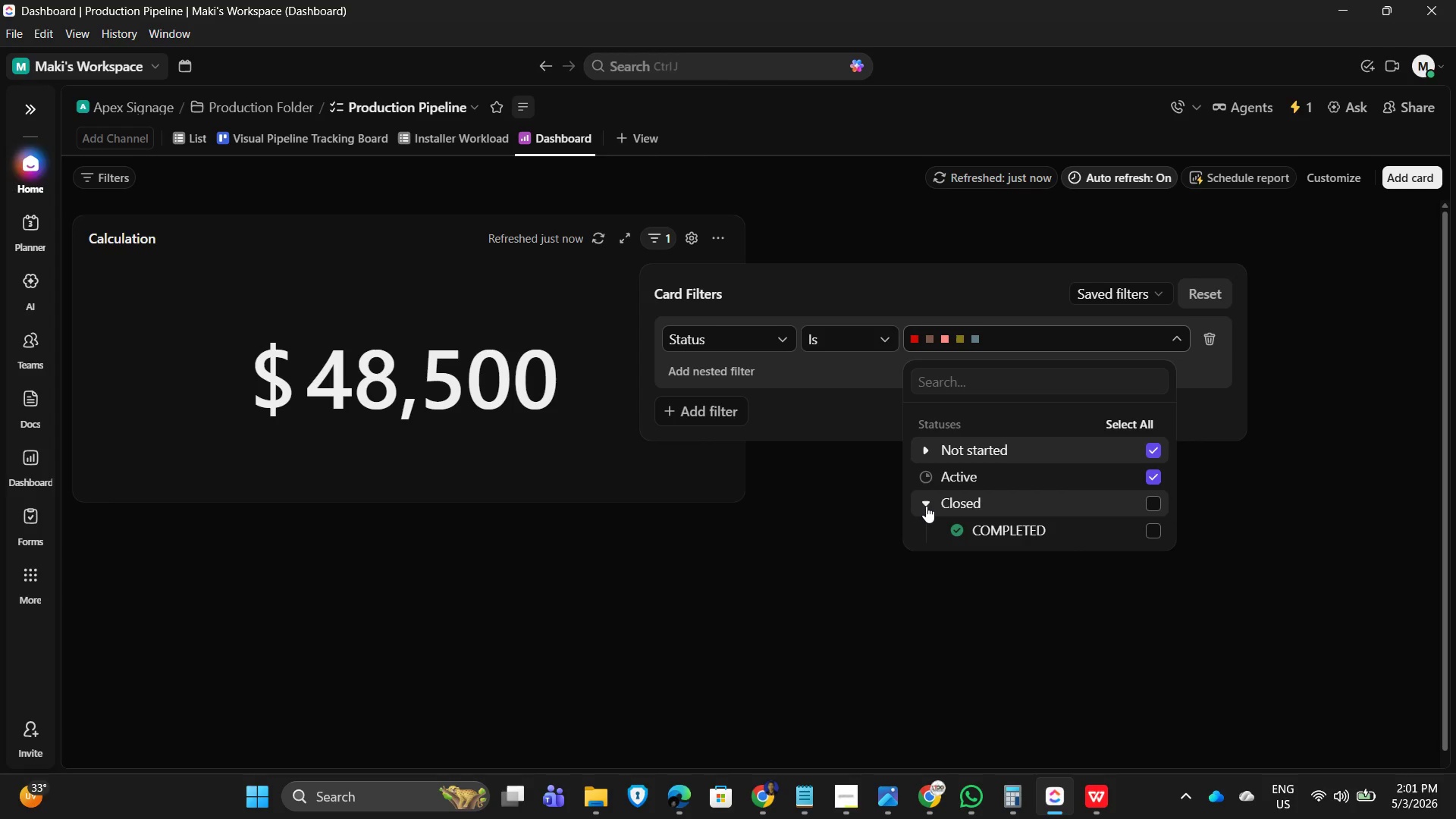 
left_click([926, 506])
 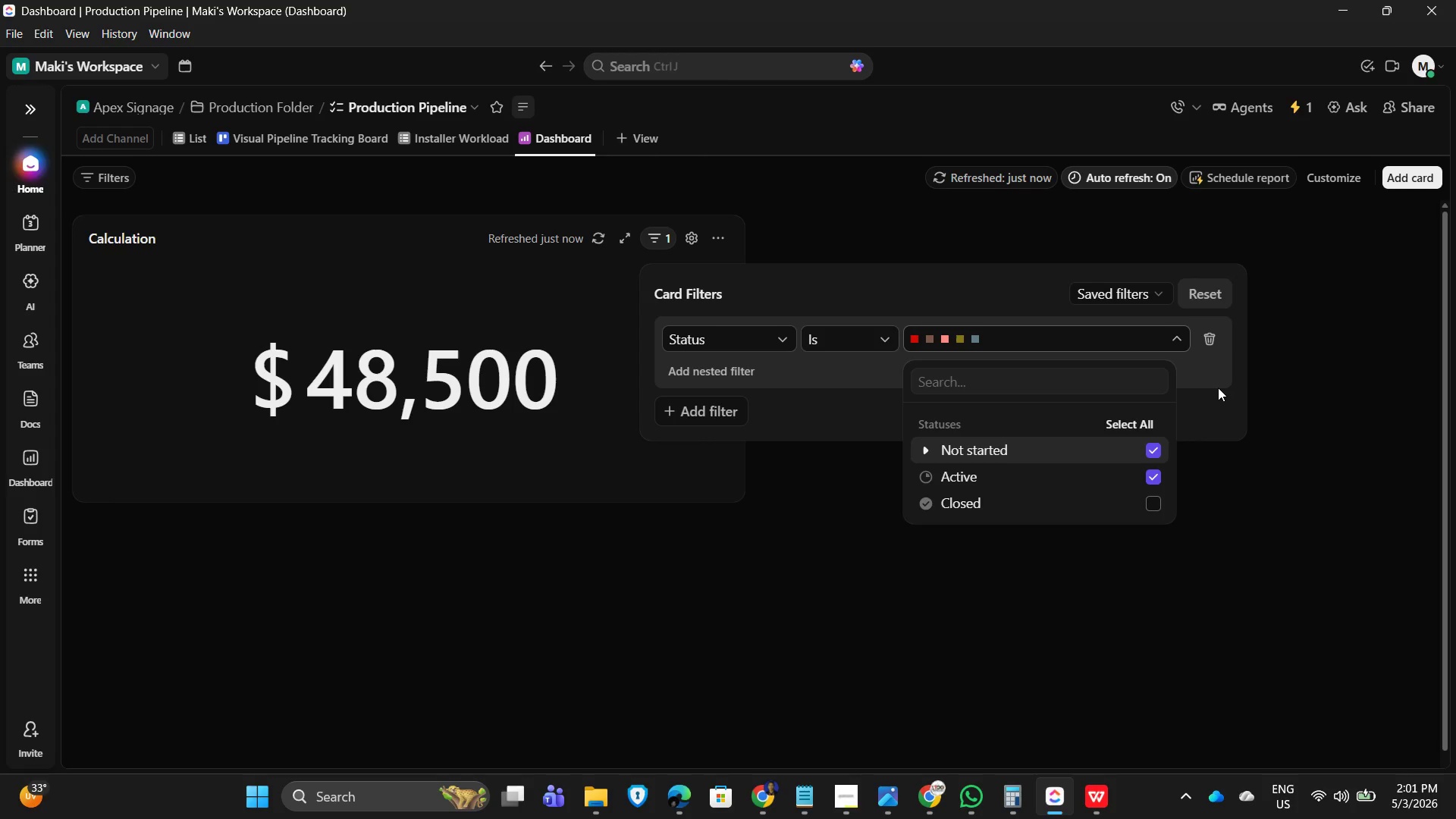 
wait(7.11)
 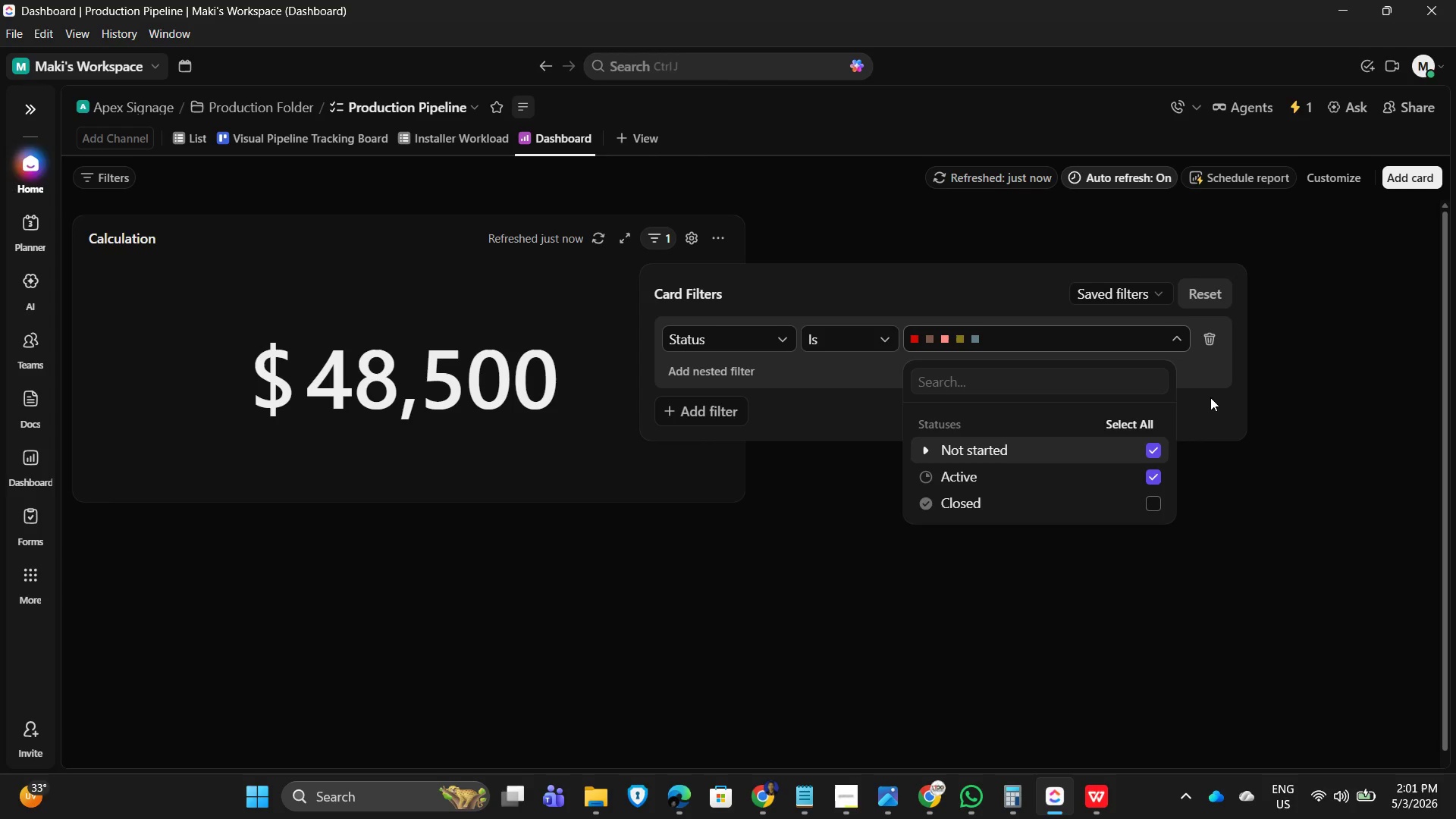 
left_click([1203, 376])
 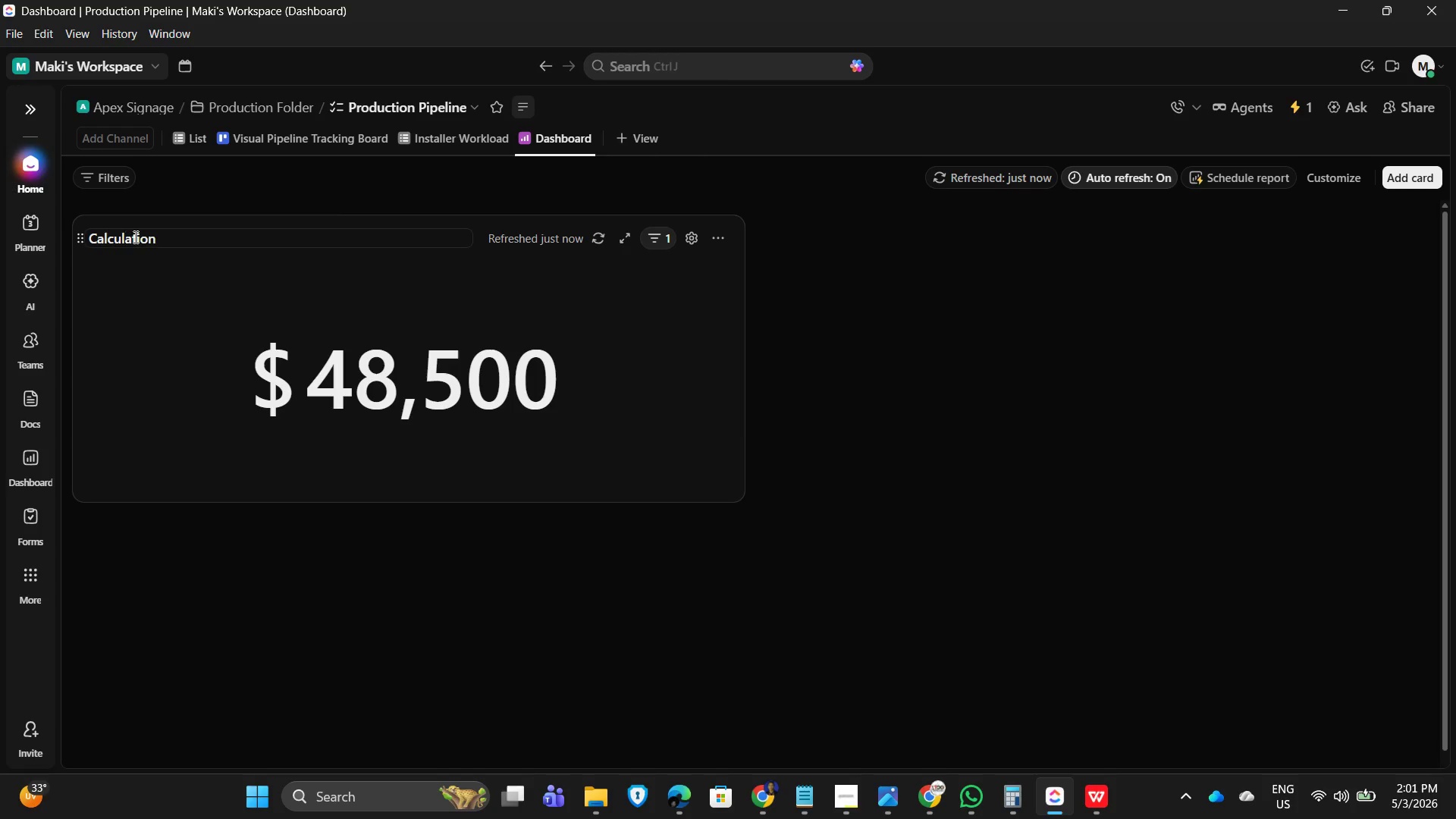 
left_click([157, 239])
 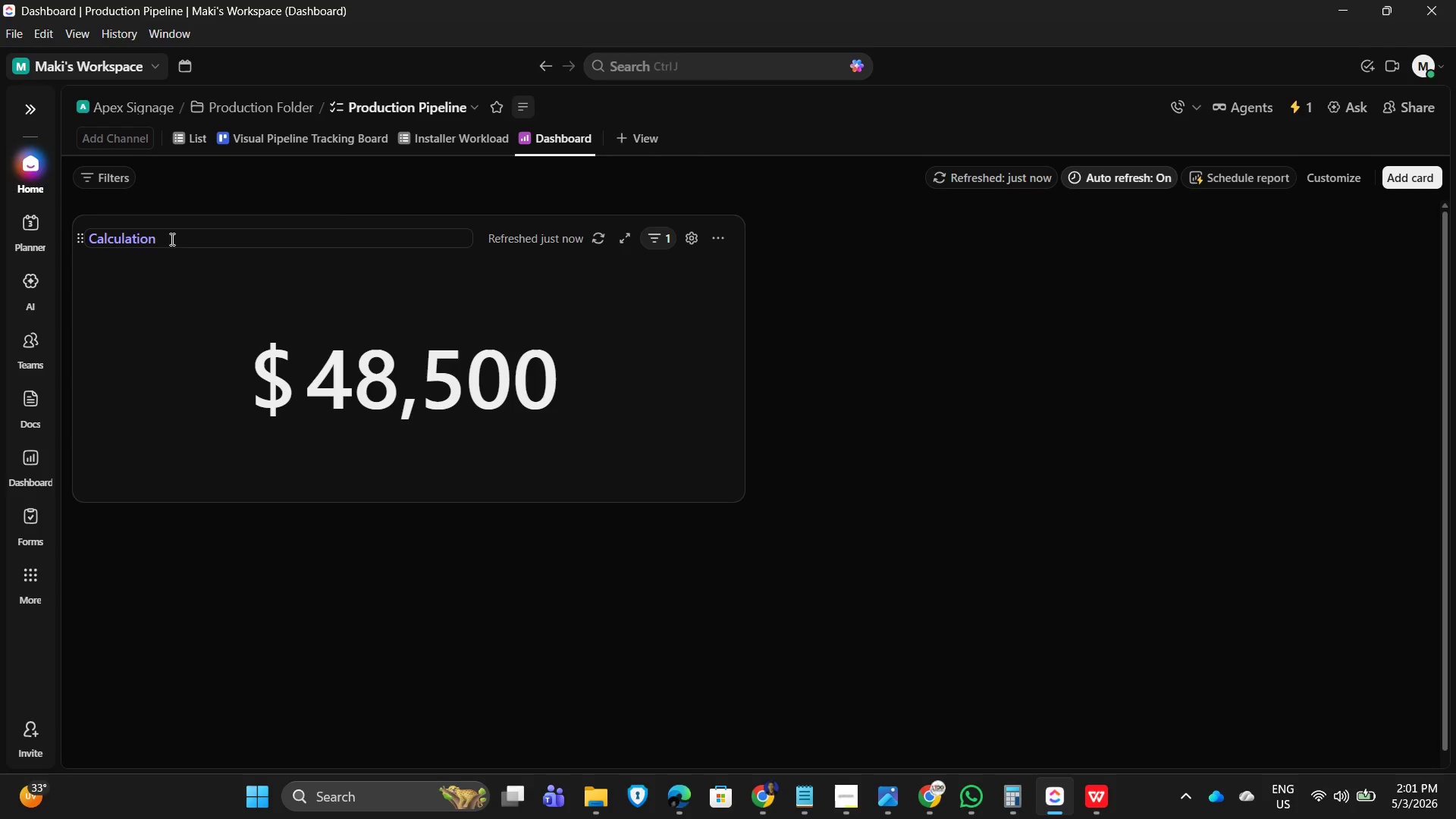 
type(Total Total Reveue)
key(Backspace)
key(Backspace)
type(nue)
 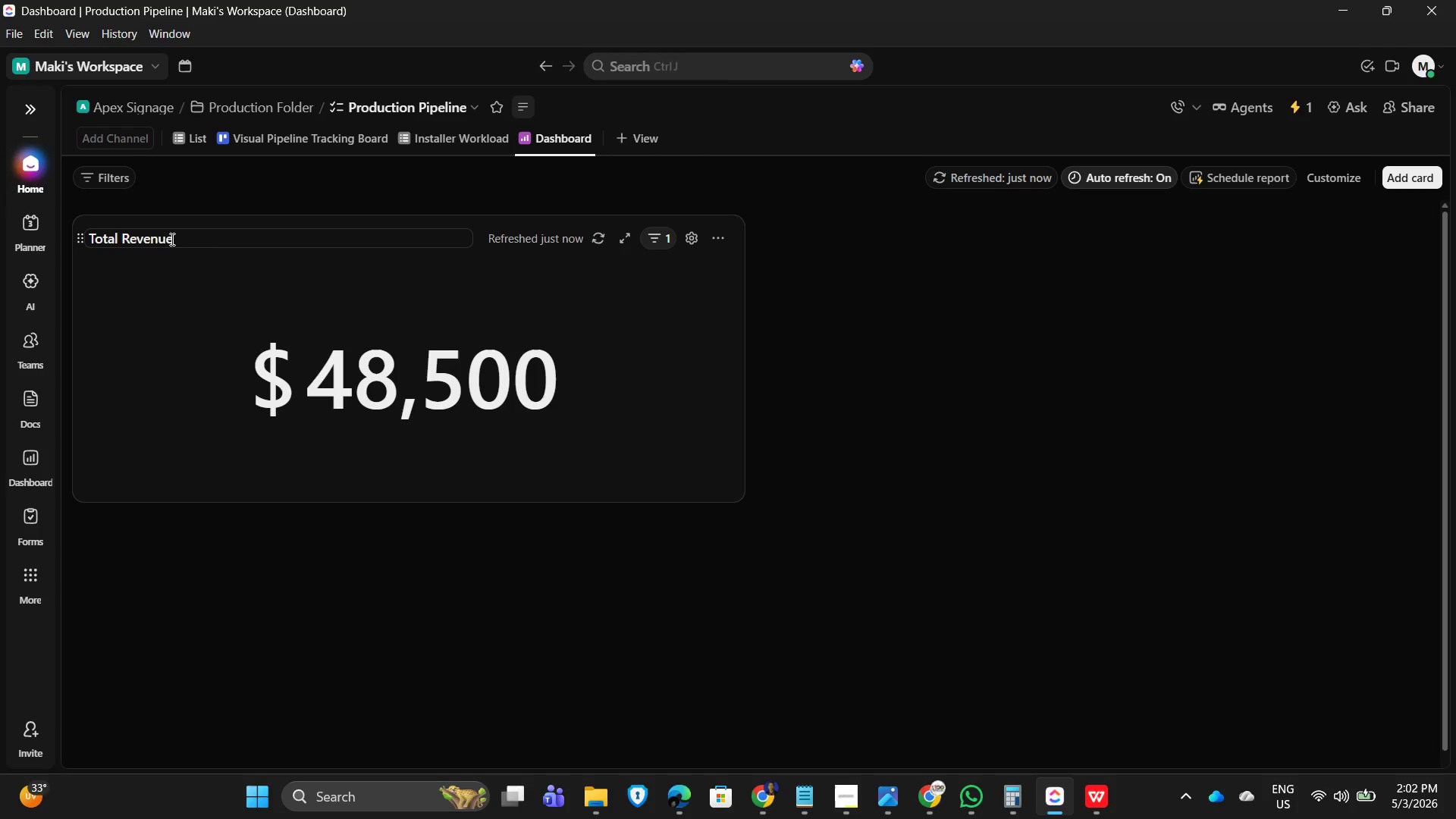 
 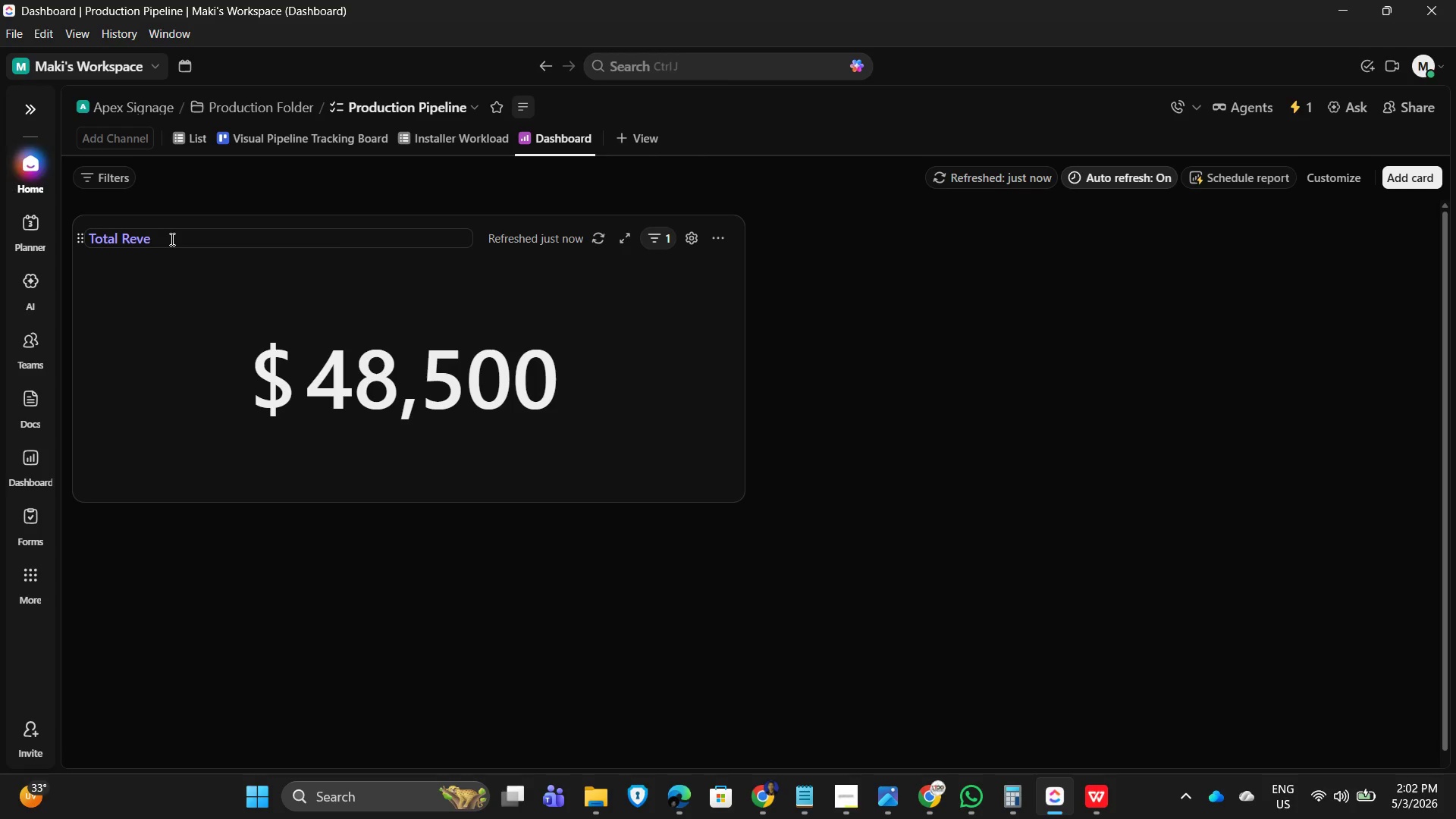 
key(Enter)
 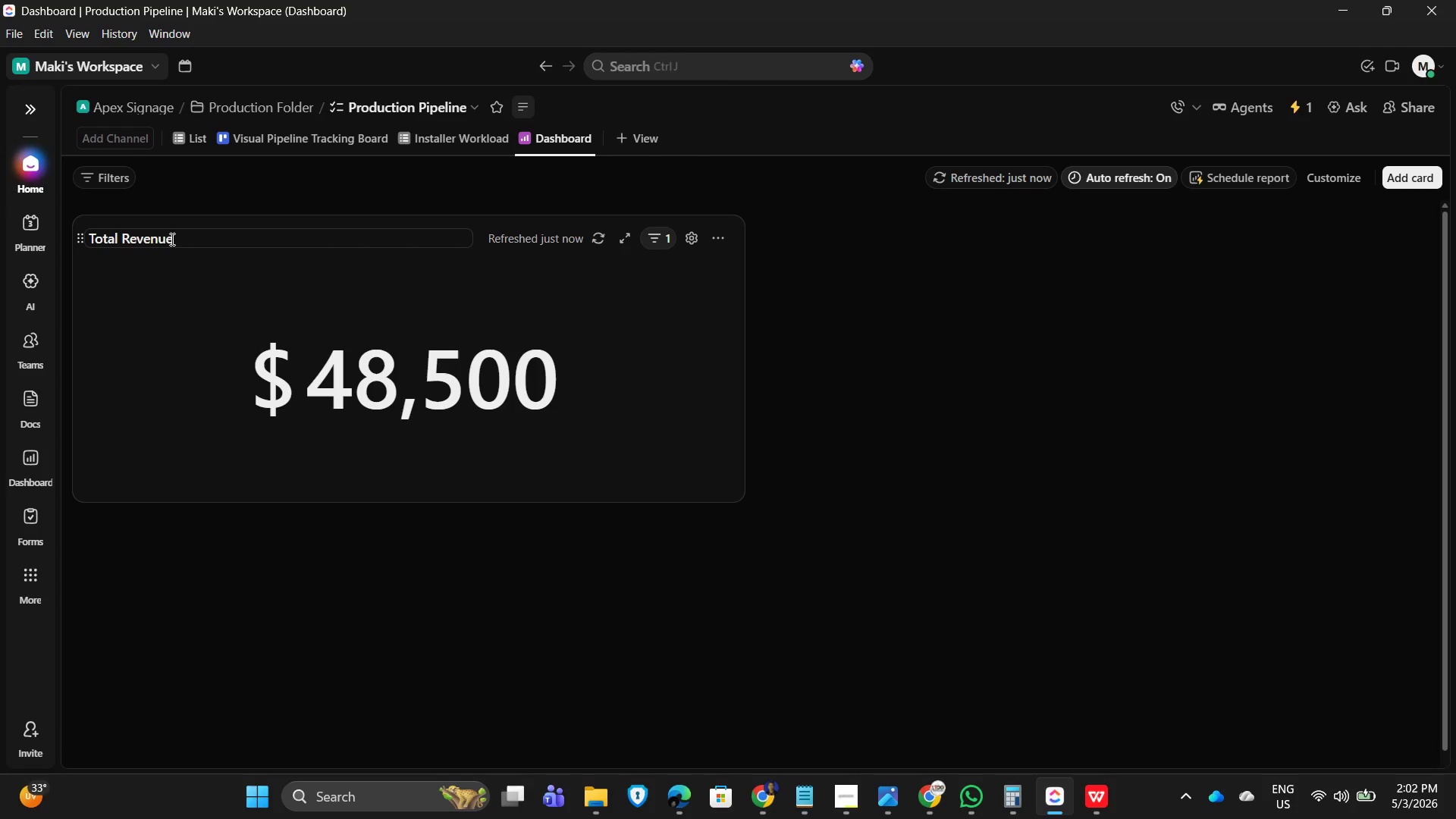 
left_click([1125, 446])
 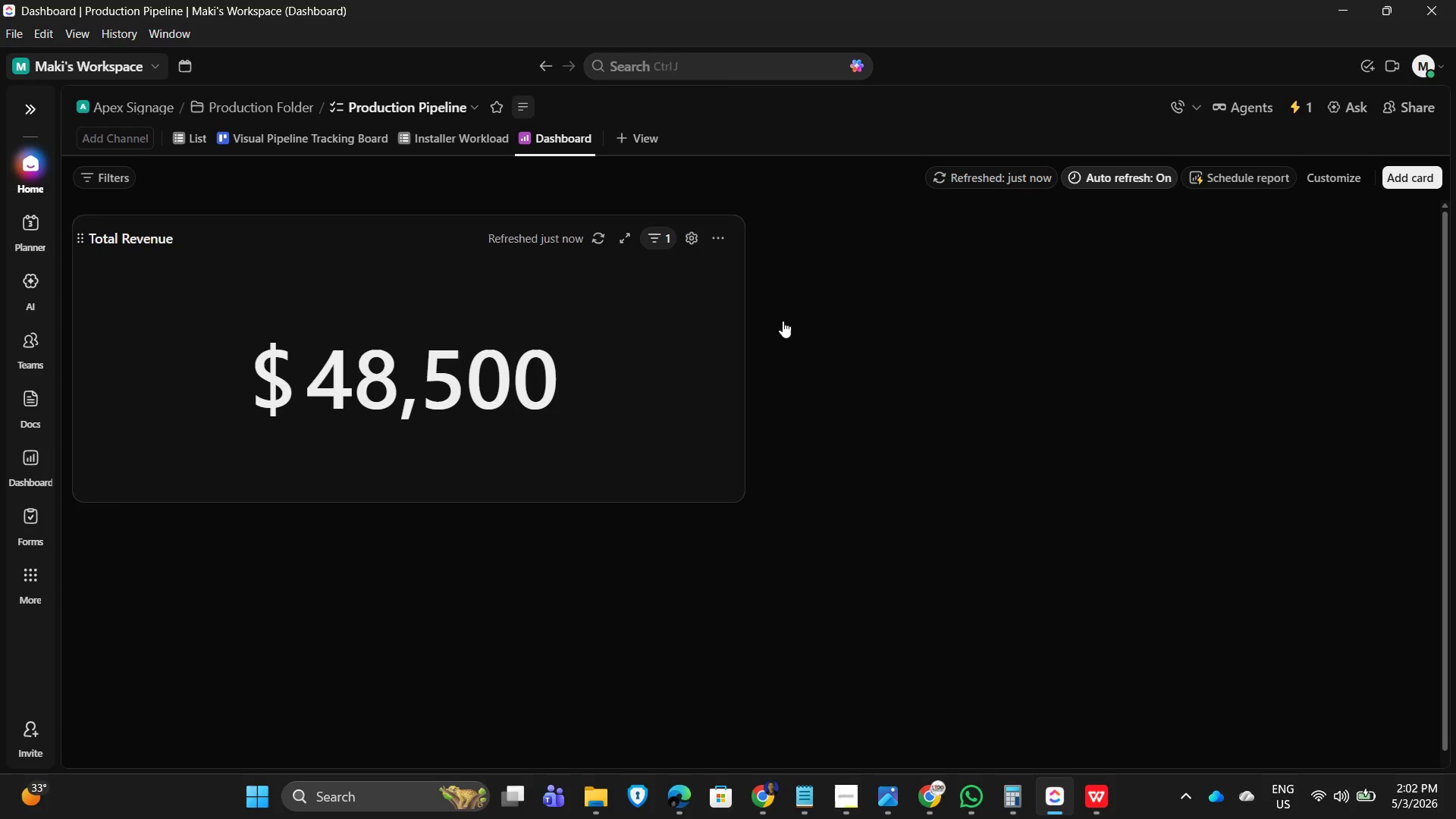 
scroll: coordinate [171, 240], scroll_direction: up, amount: 1.0
 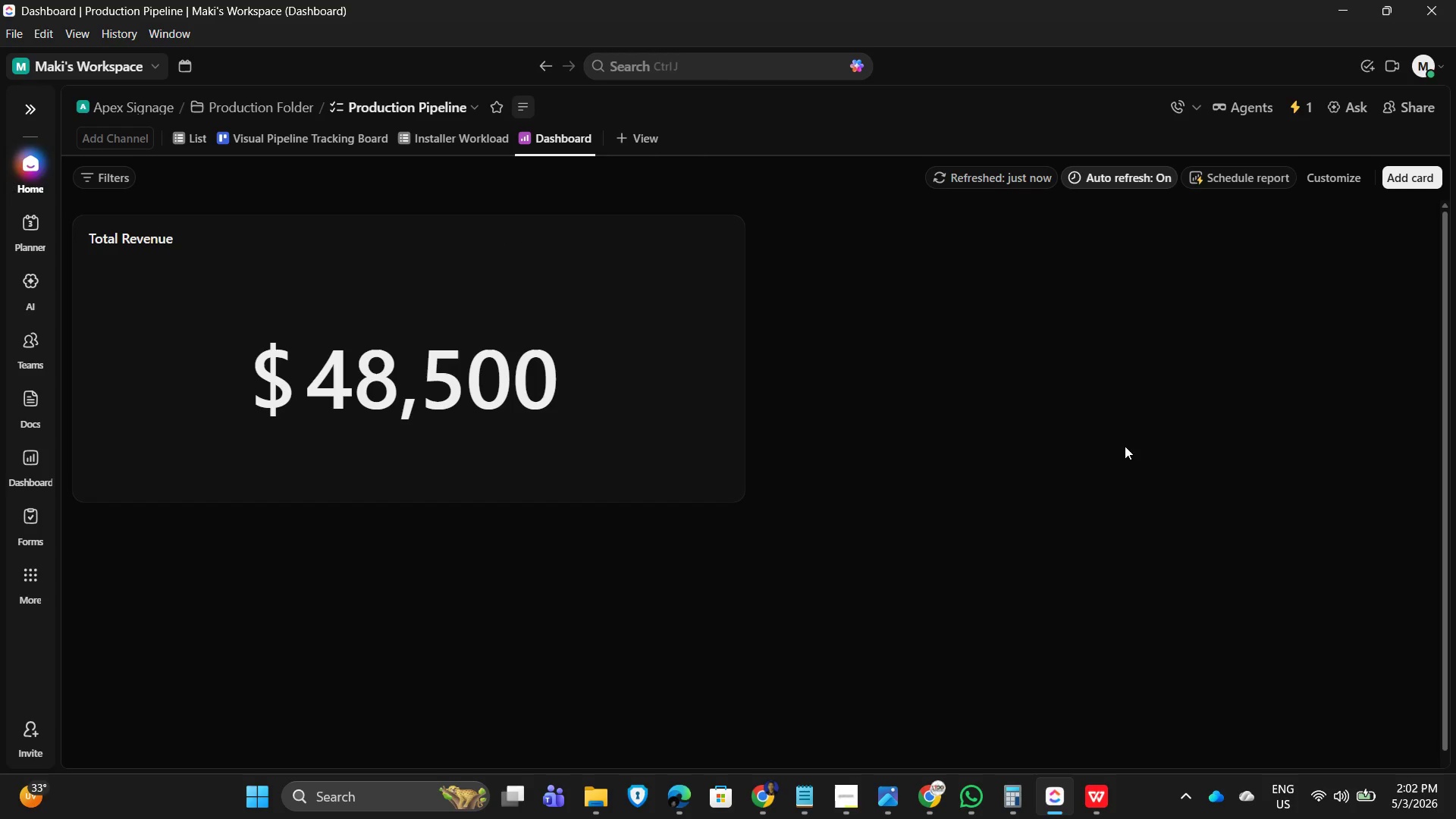 
wait(5.83)
 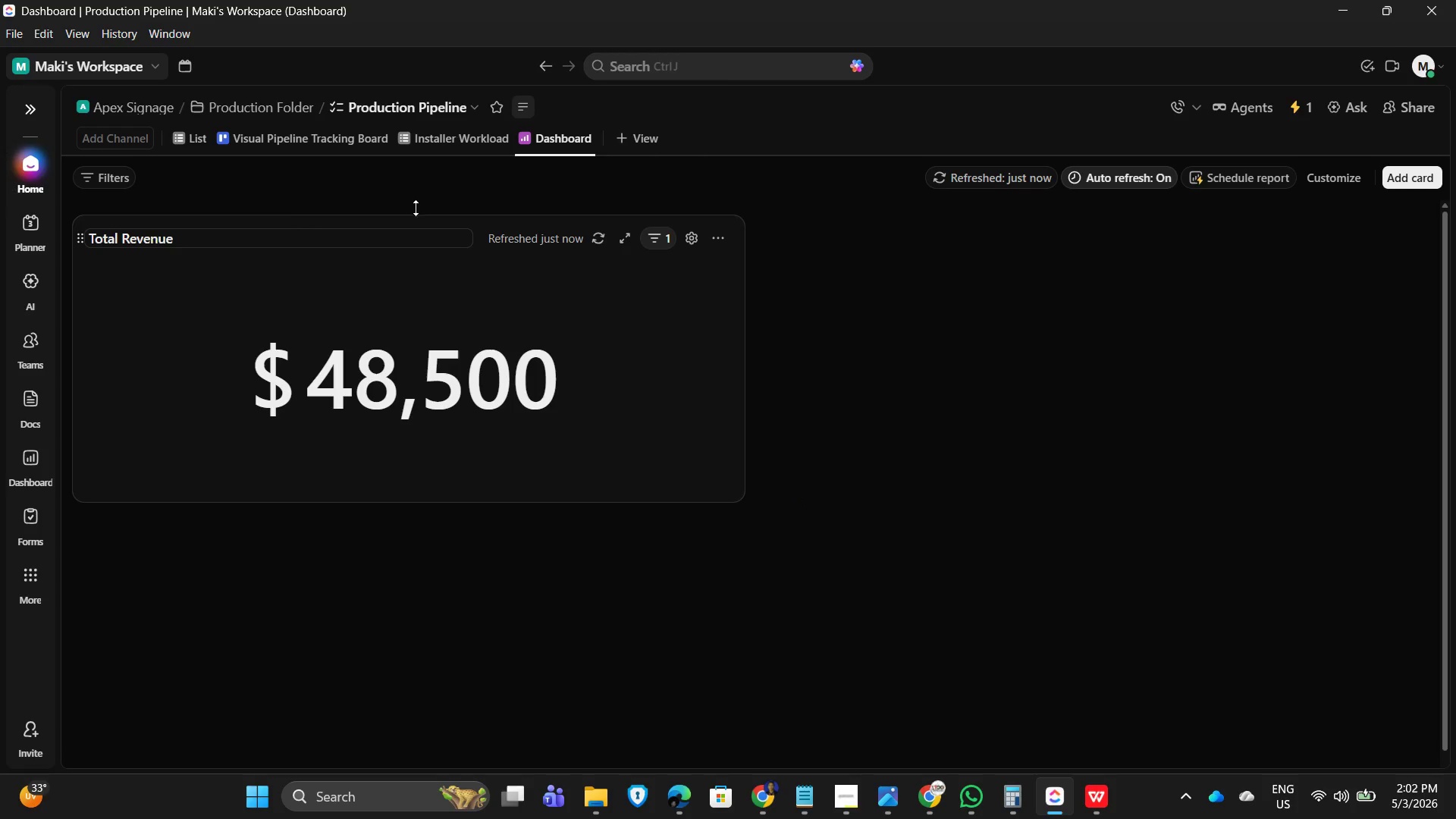 
key(Alt+Tab)